 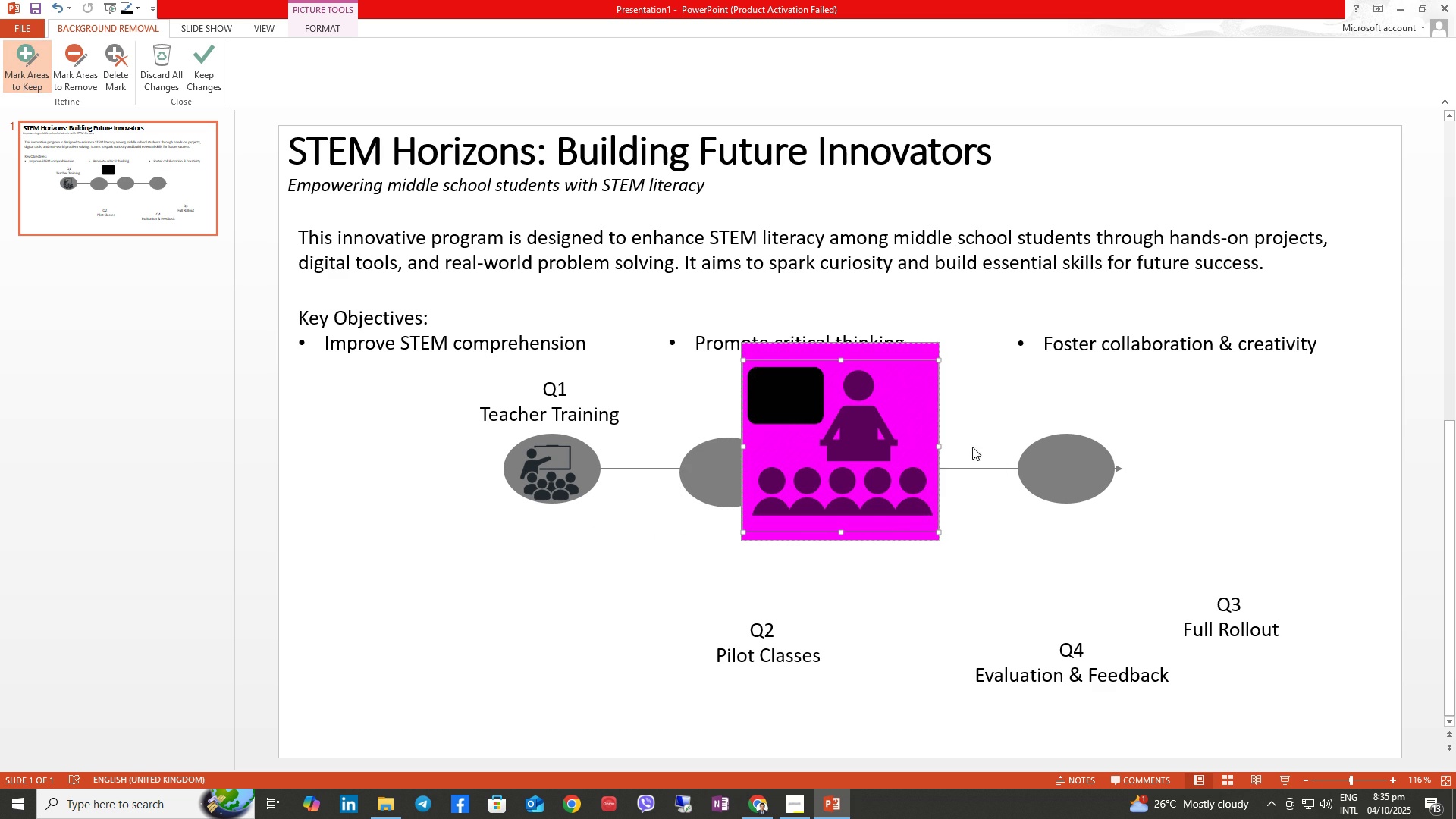 
double_click([861, 418])
 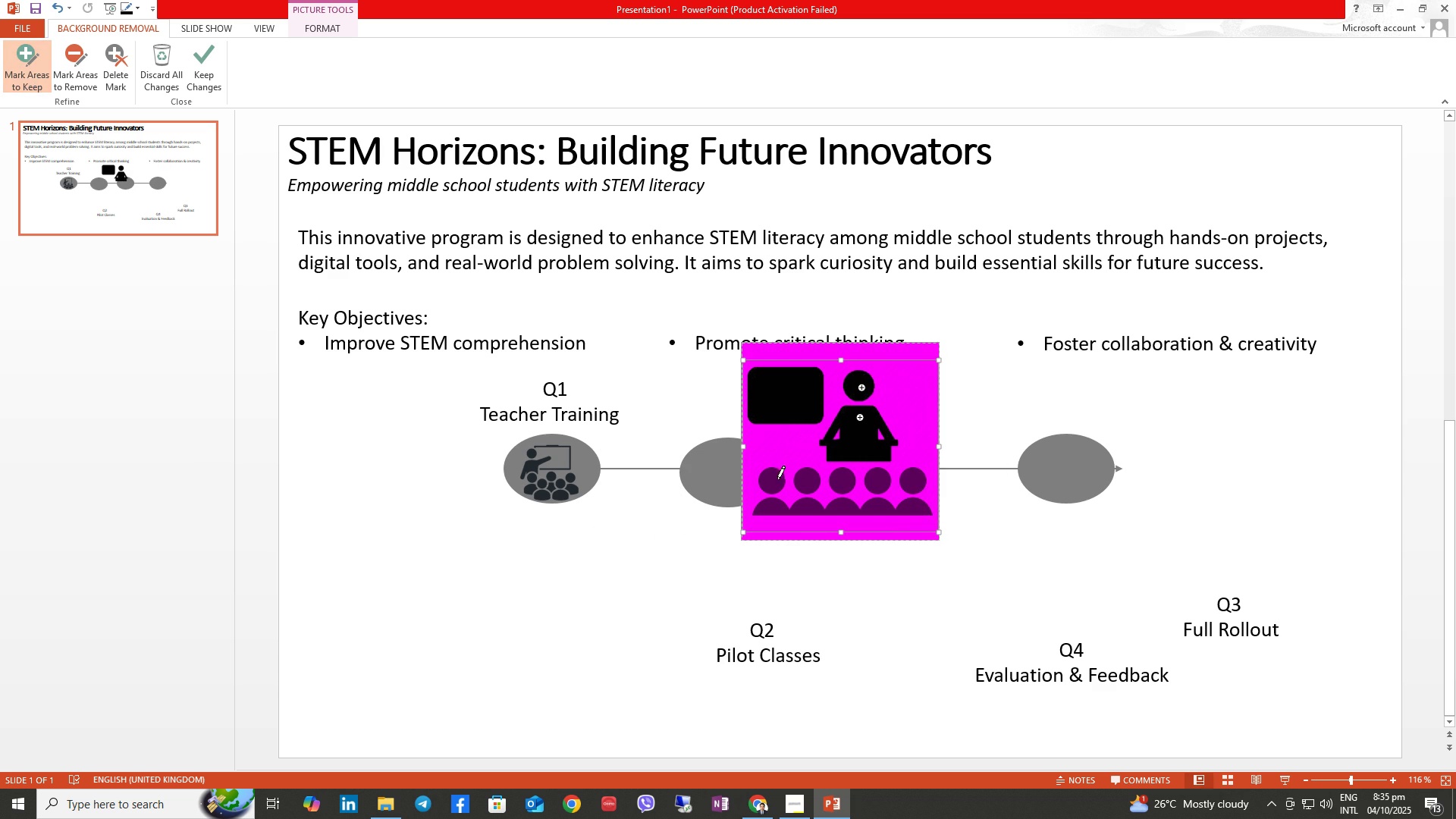 
left_click([777, 480])
 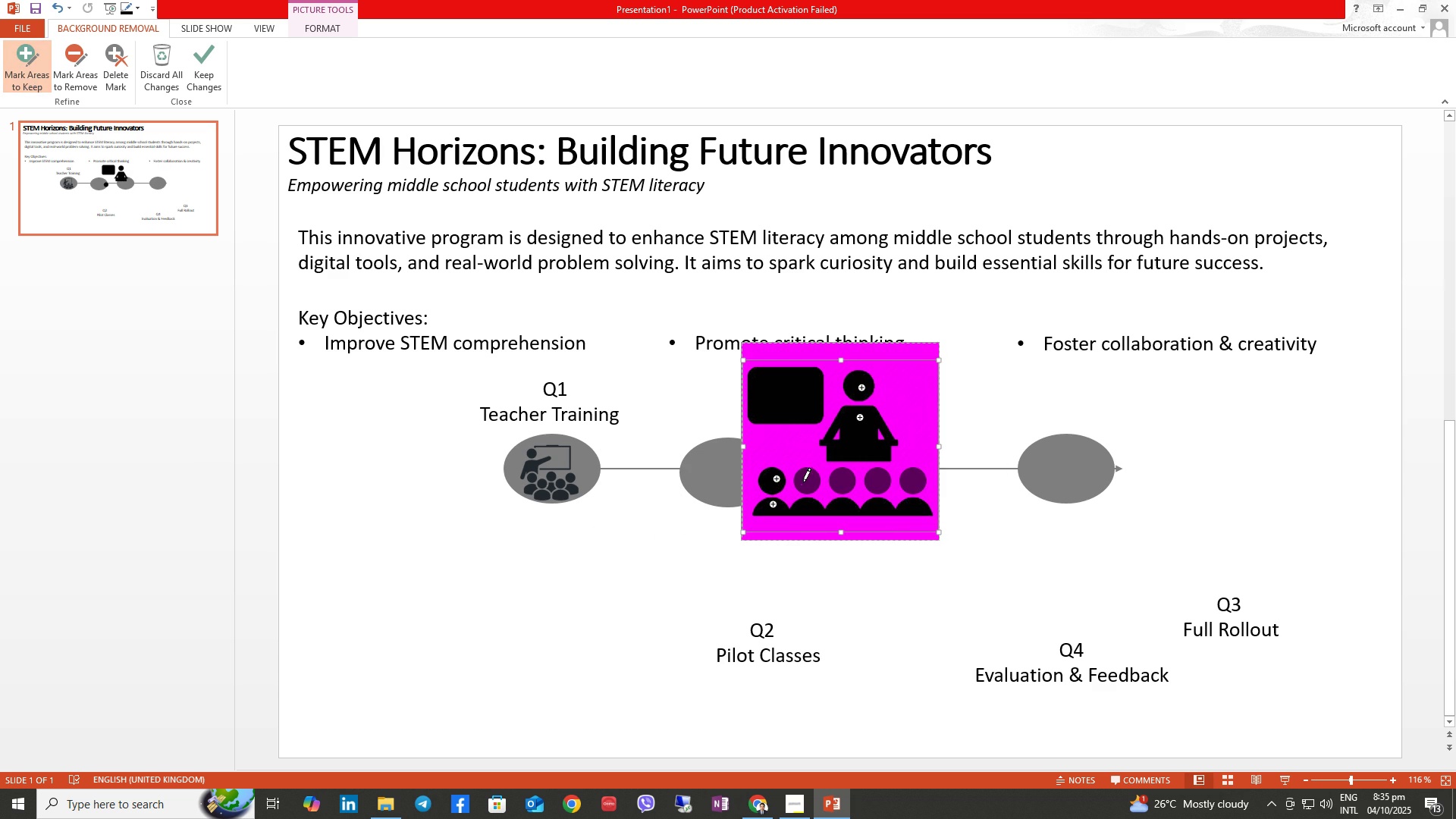 
double_click([809, 480])
 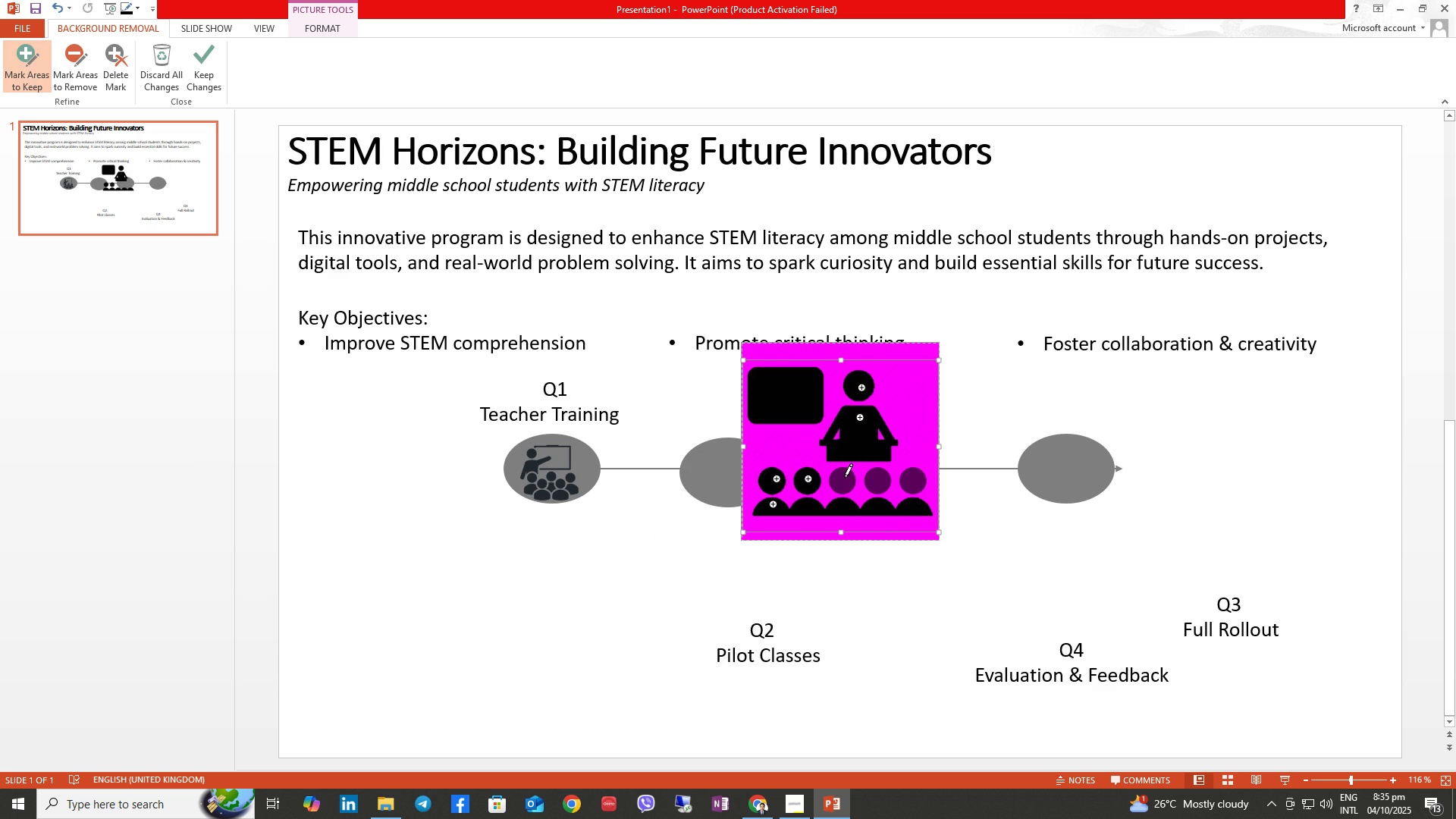 
left_click([845, 478])
 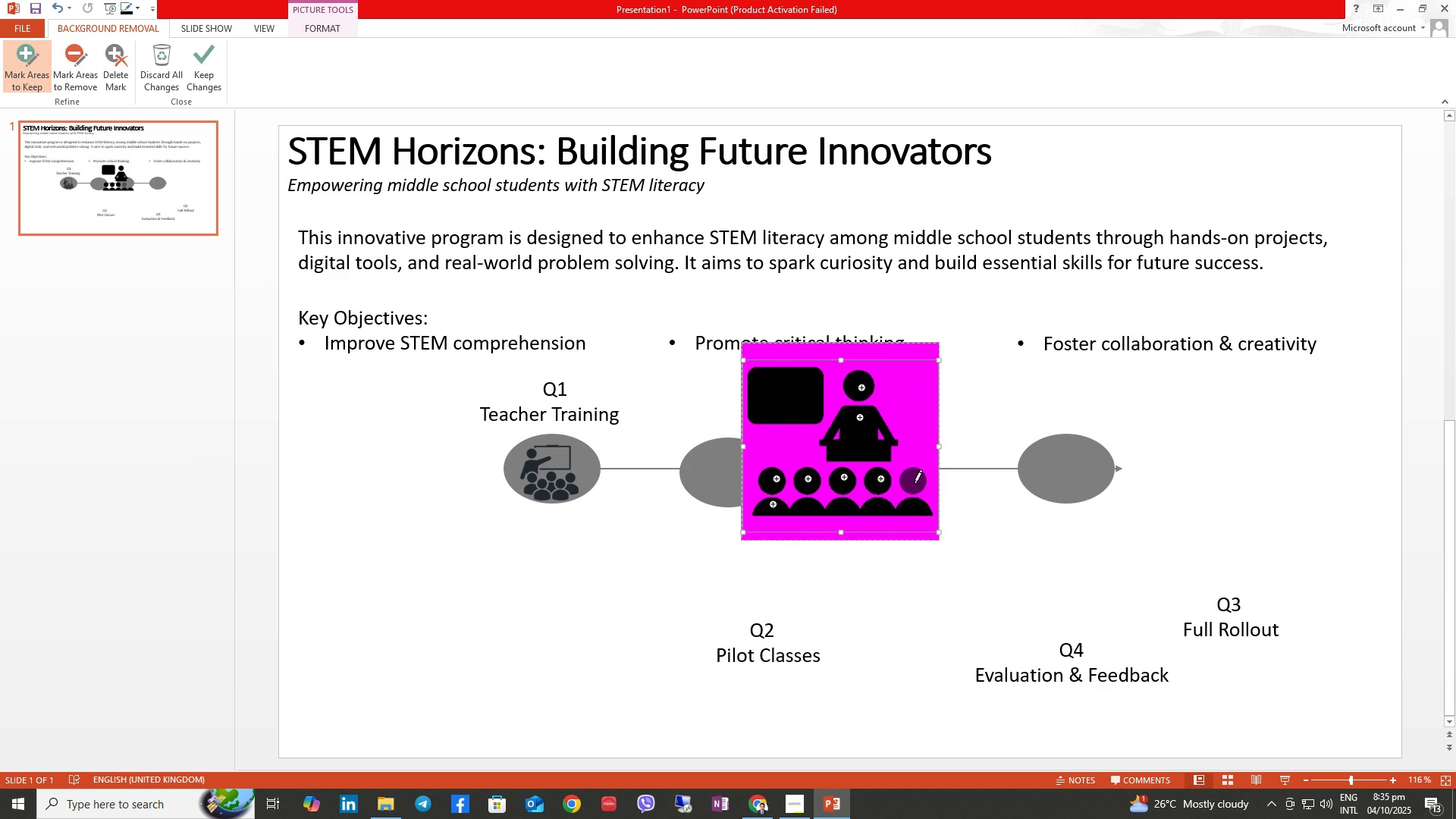 
triple_click([915, 484])
 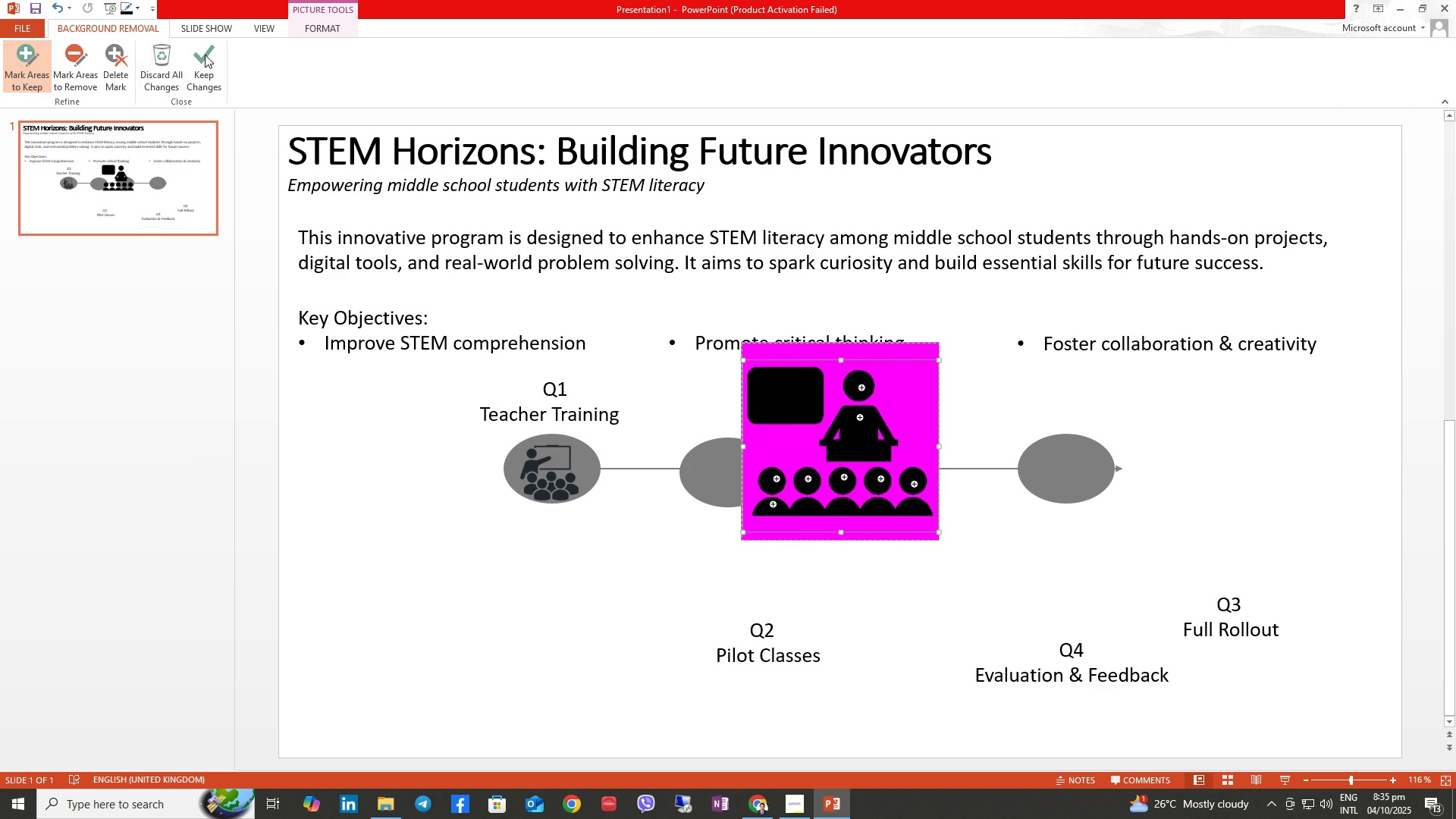 
left_click([212, 64])